 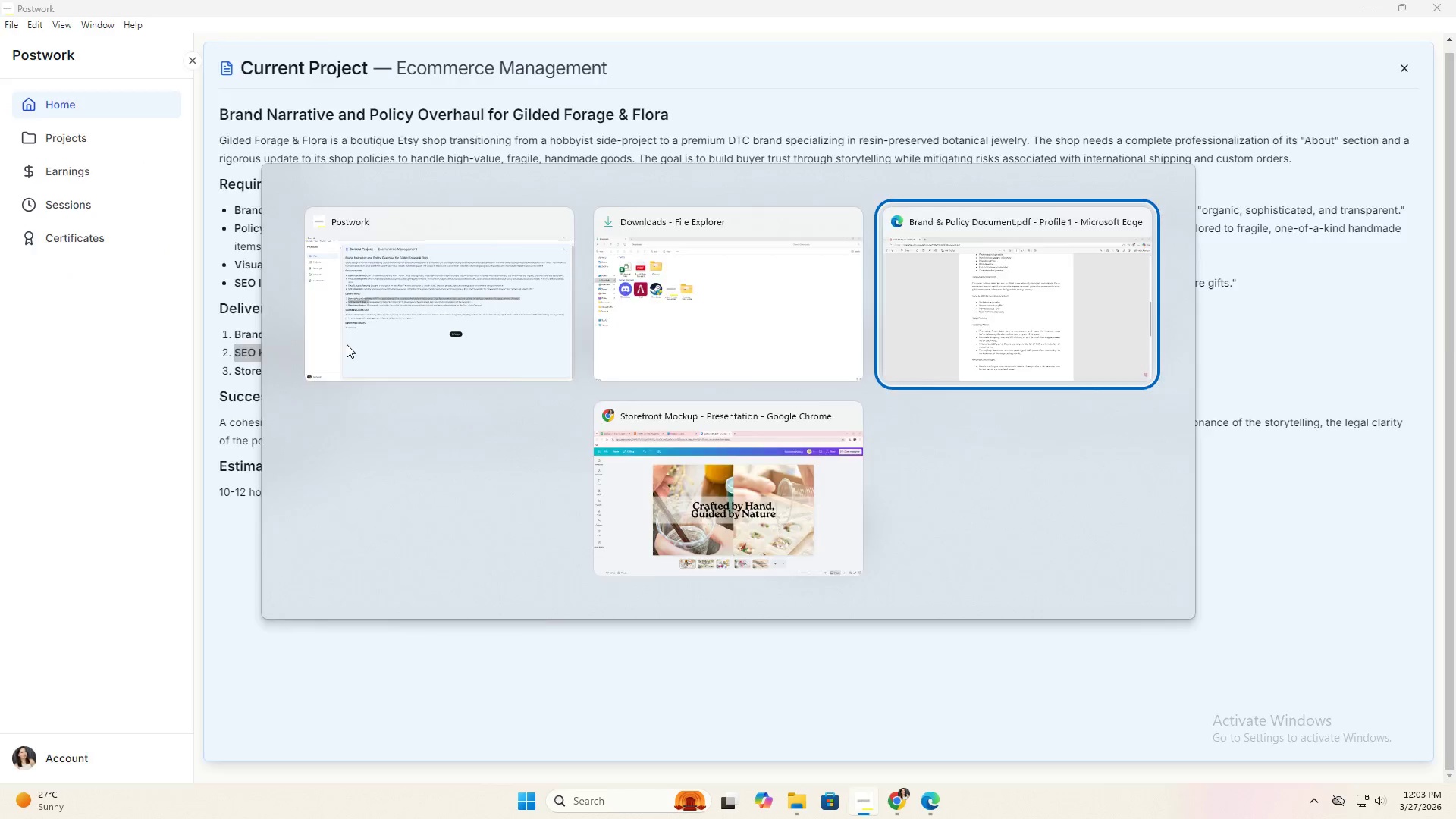 
scroll: coordinate [400, 345], scroll_direction: up, amount: 4.0
 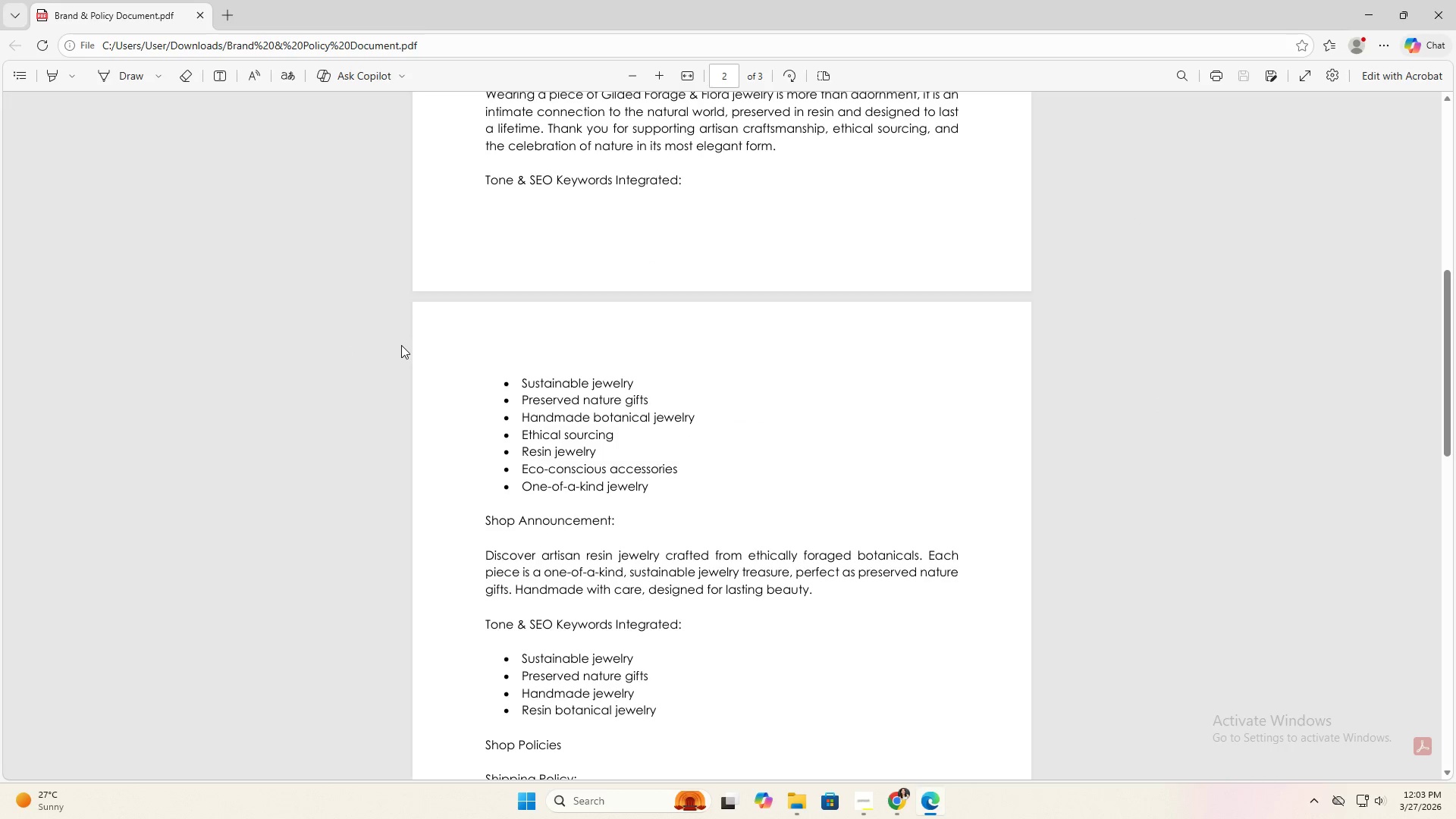 
key(Alt+AltLeft)
 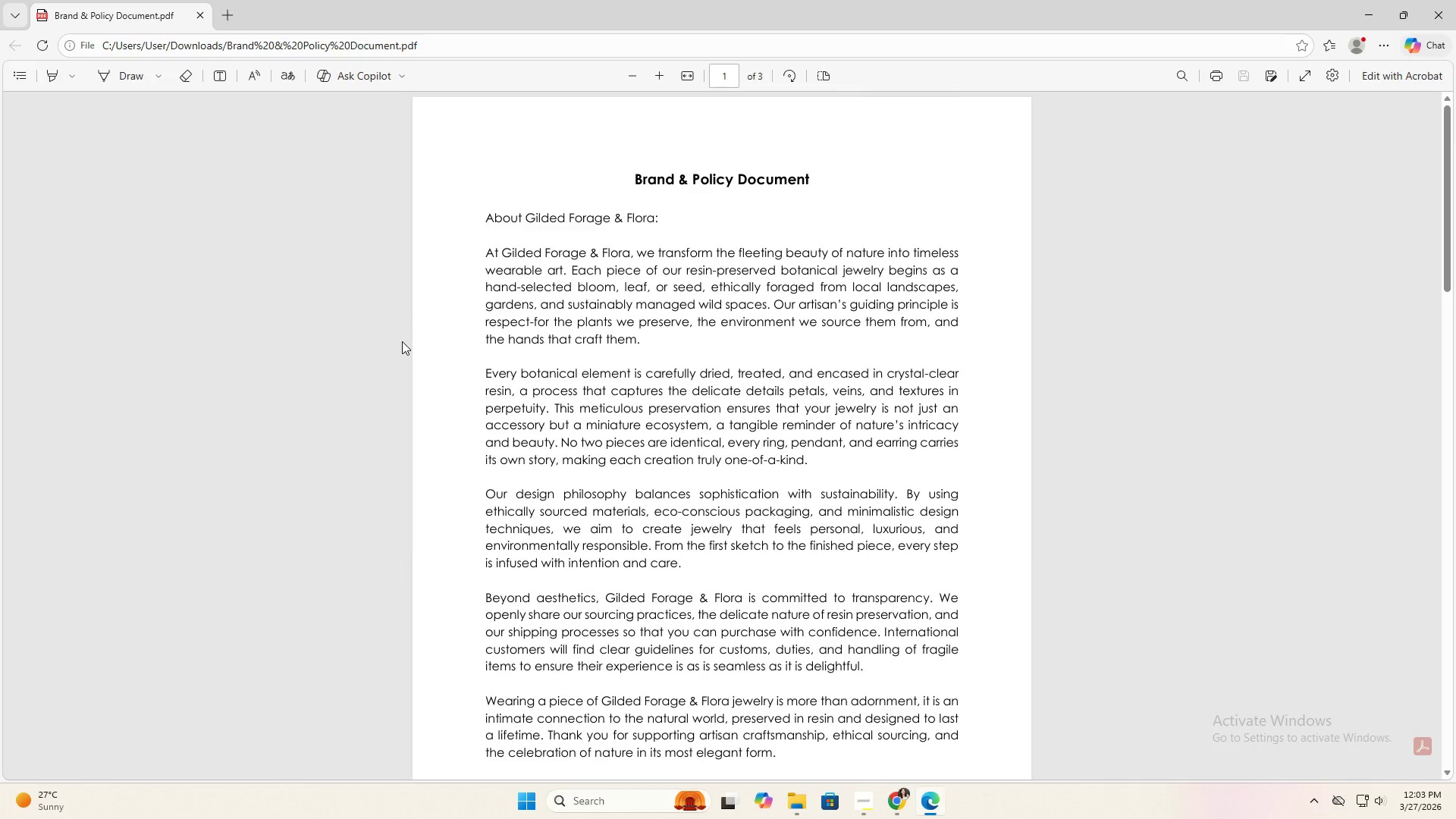 
key(Alt+Tab)
 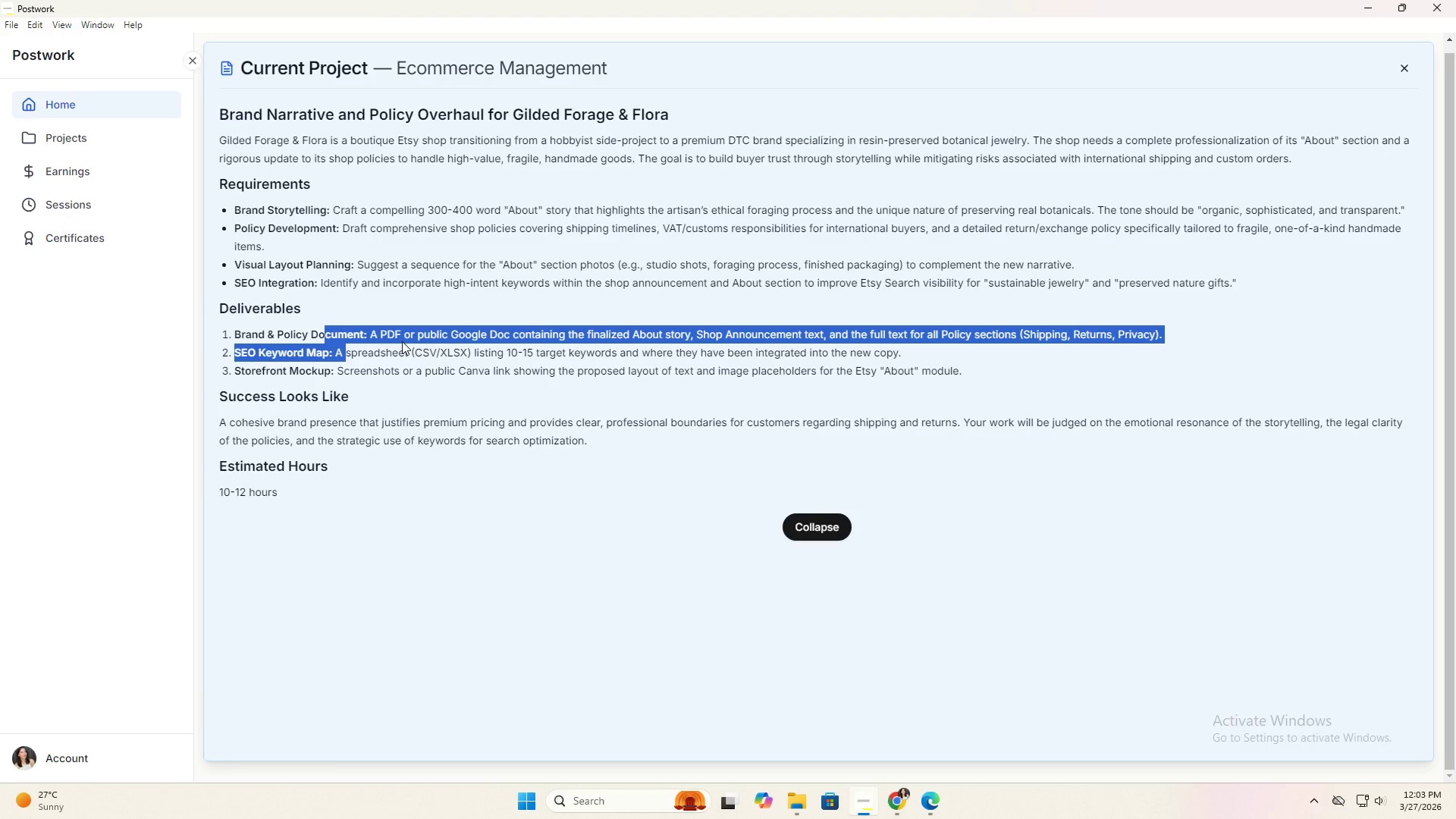 
scroll: coordinate [402, 341], scroll_direction: up, amount: 8.0